 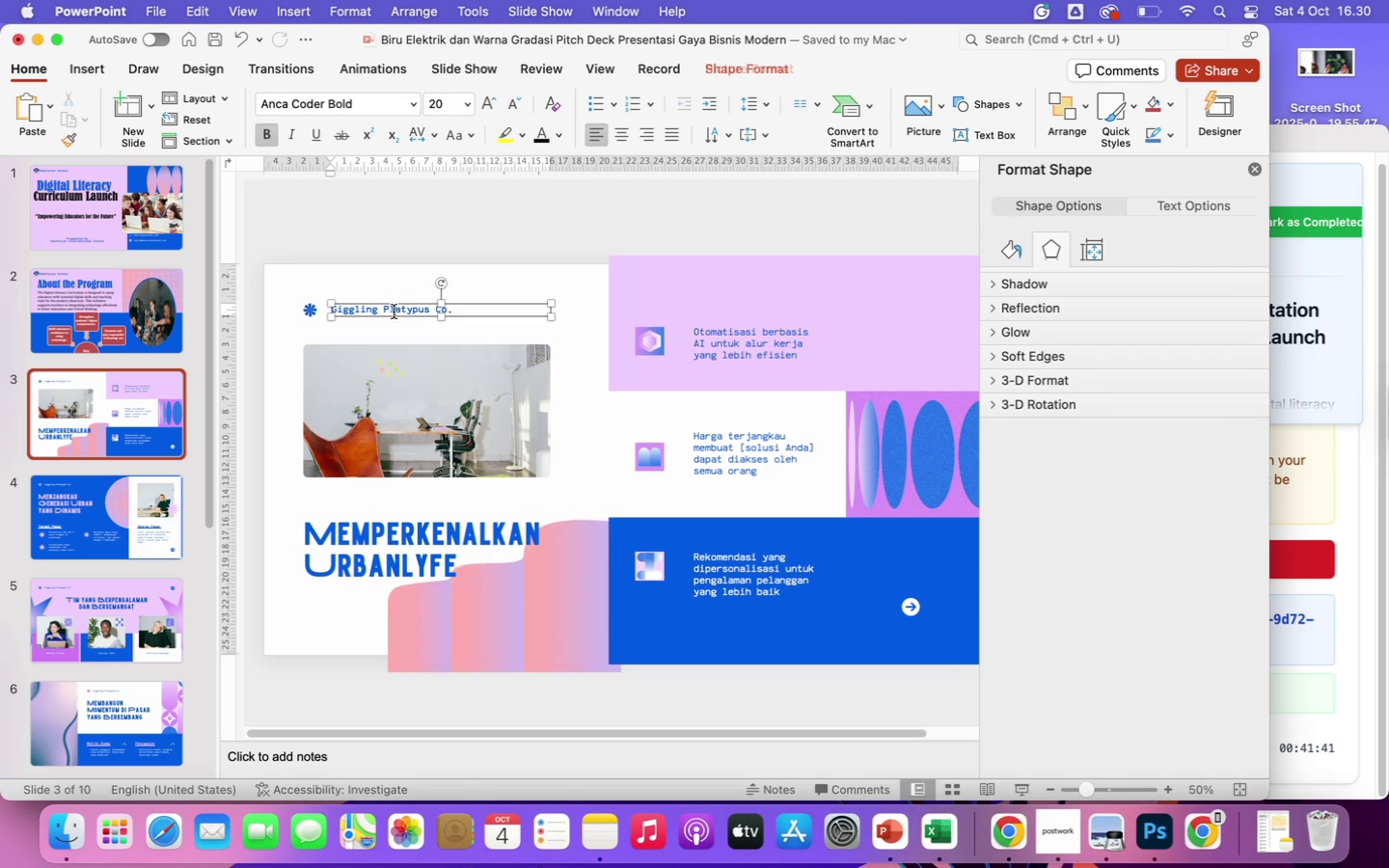 
left_click([409, 315])
 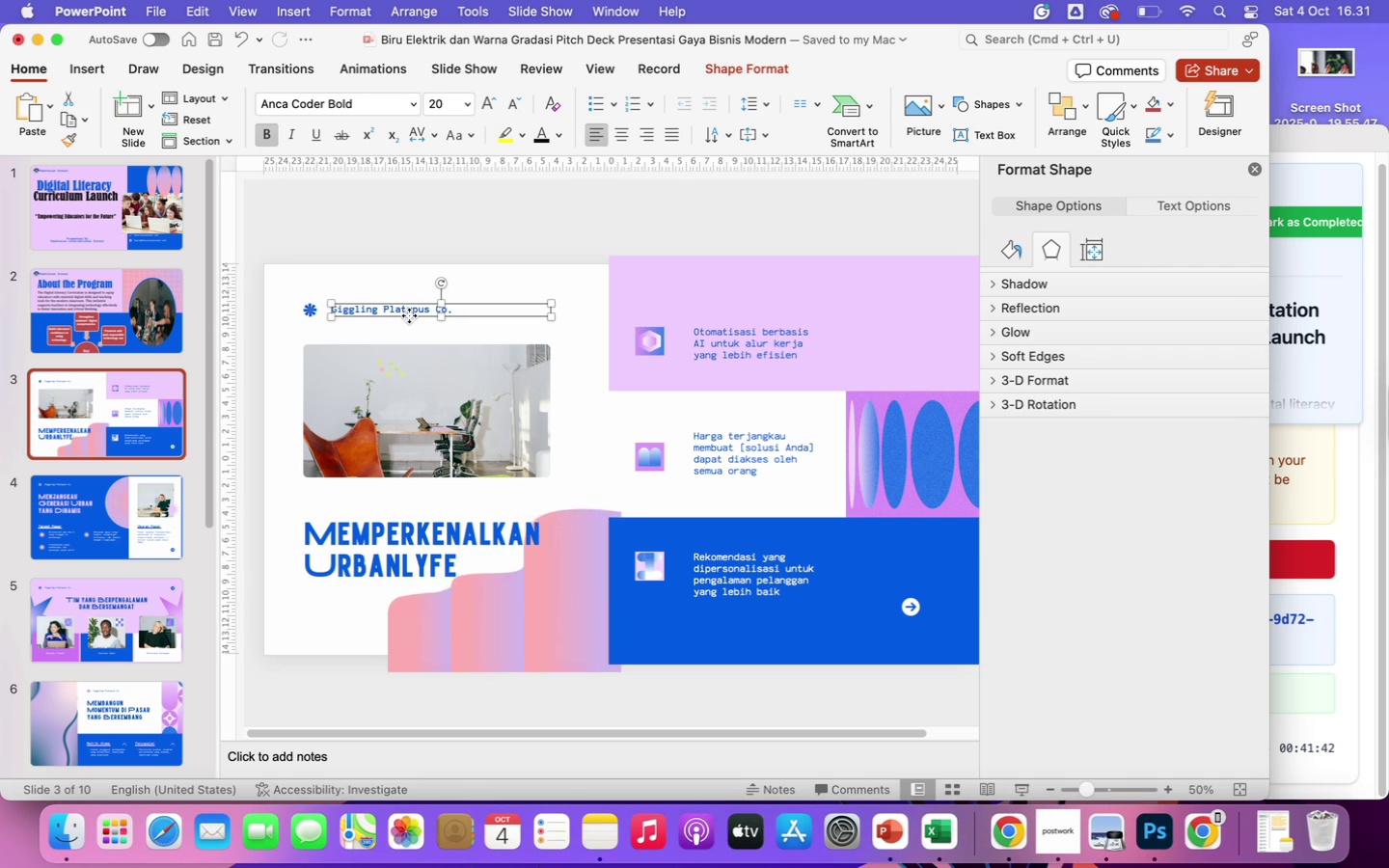 
key(Backspace)
 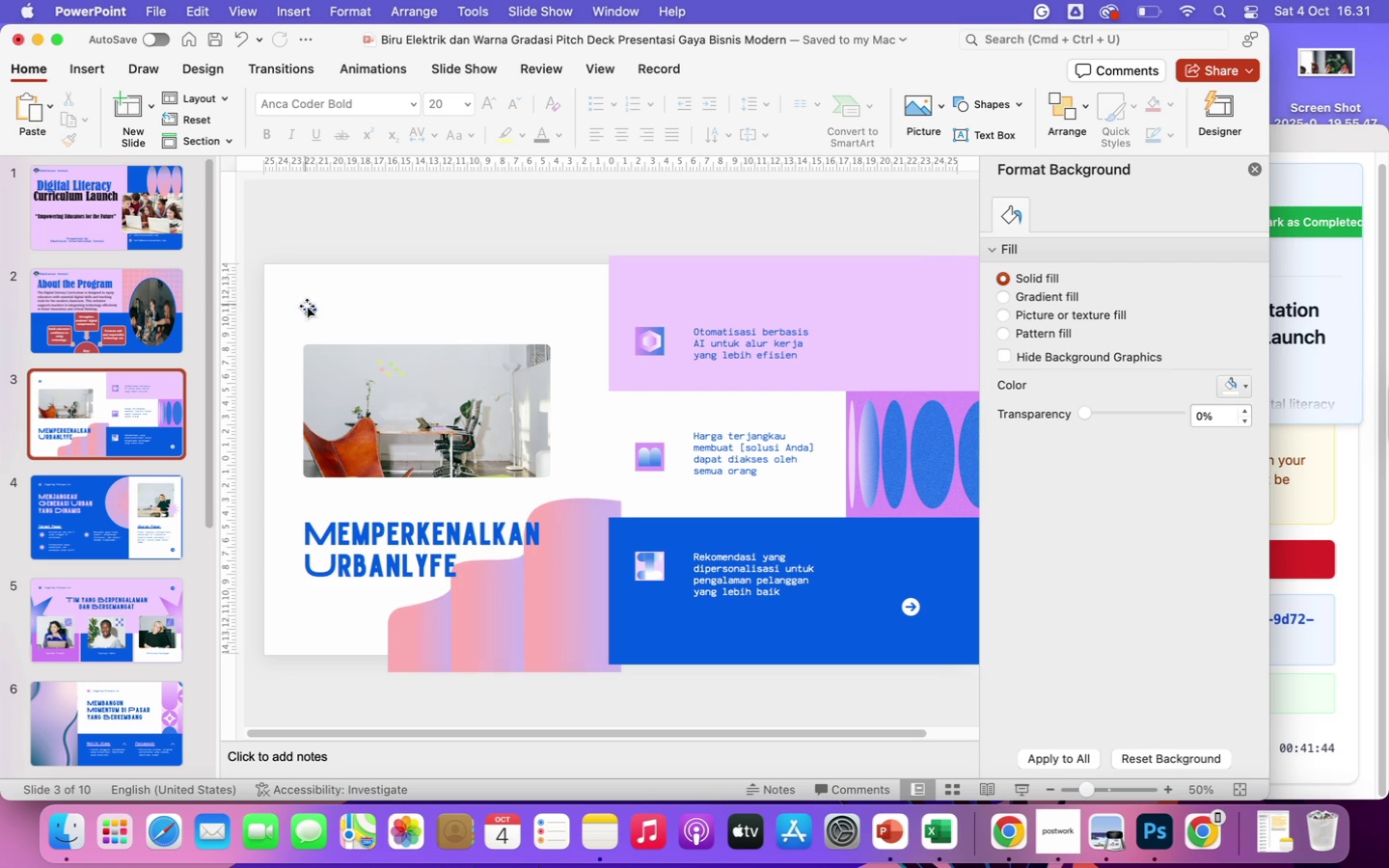 
left_click([309, 309])
 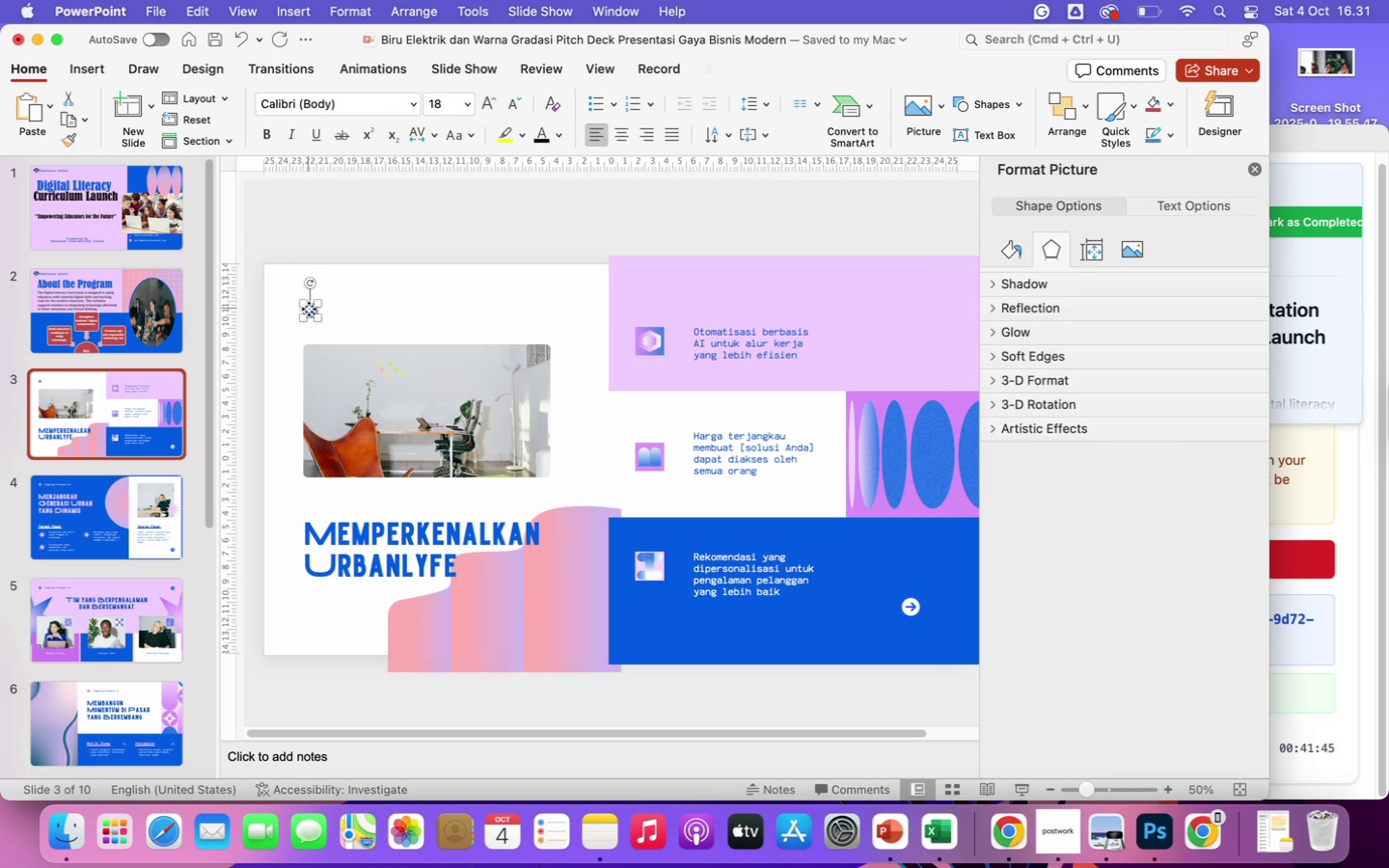 
key(Backspace)
 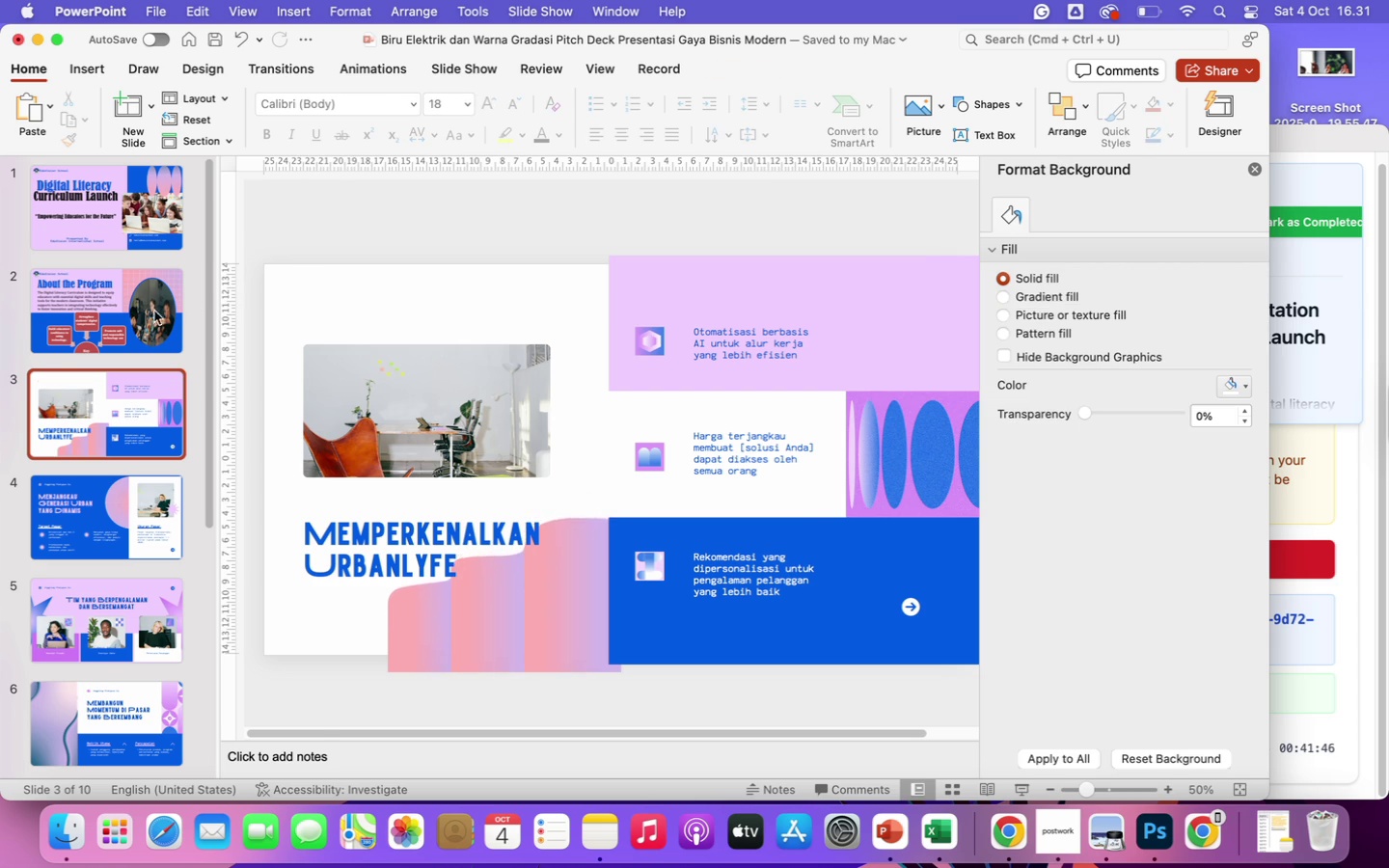 
left_click([136, 318])
 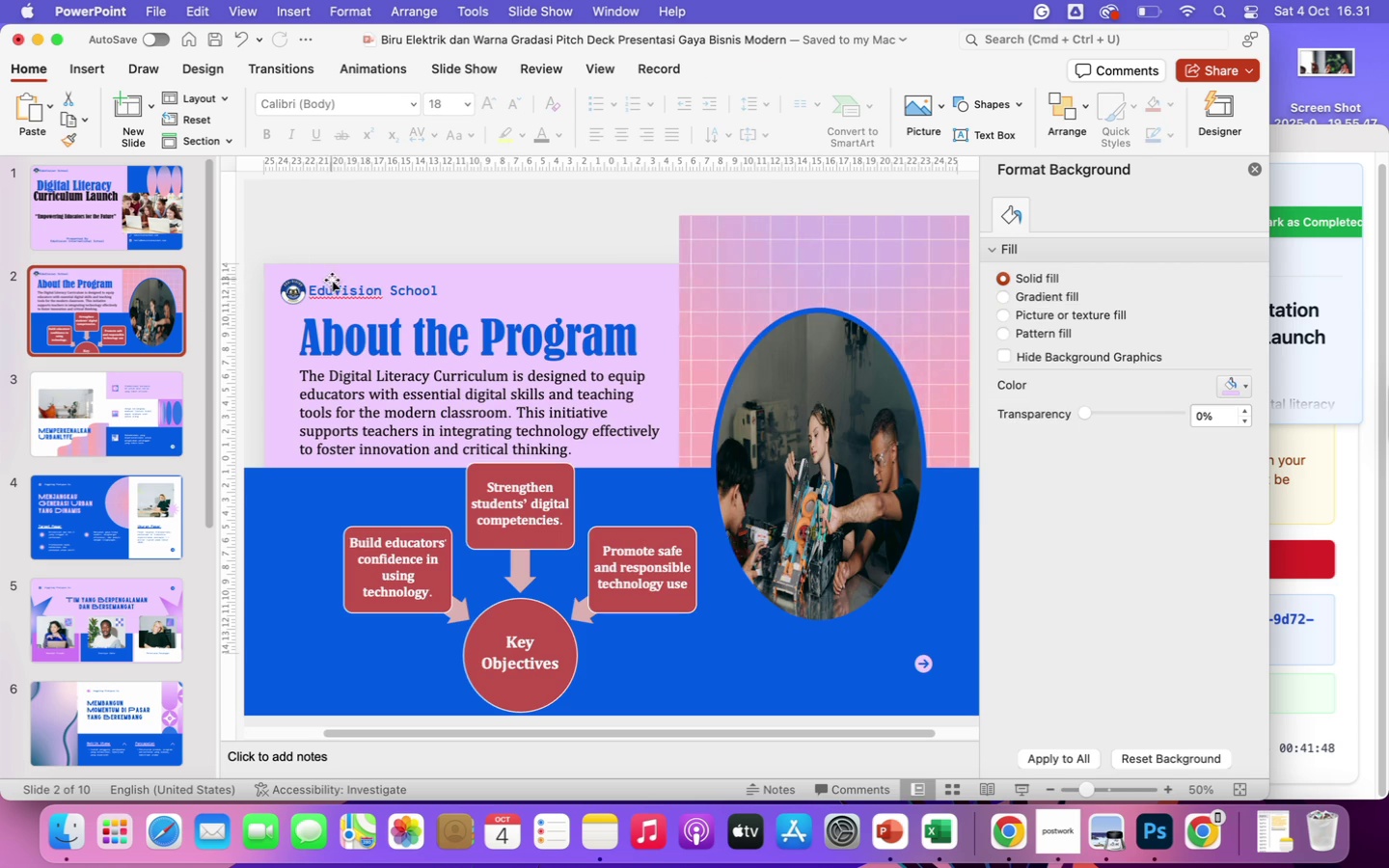 
left_click([339, 293])